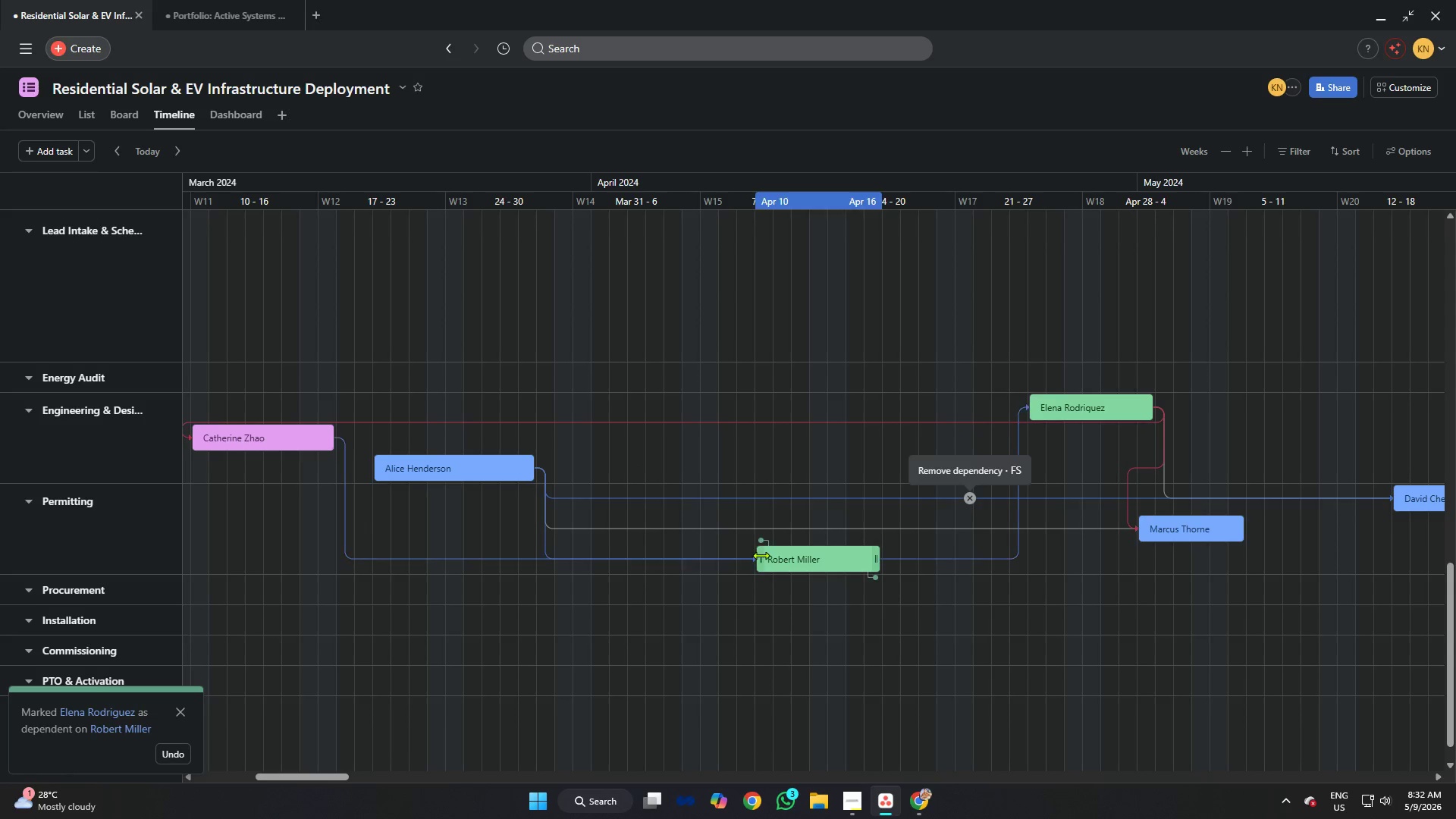 
left_click_drag(start_coordinate=[761, 538], to_coordinate=[323, 444])
 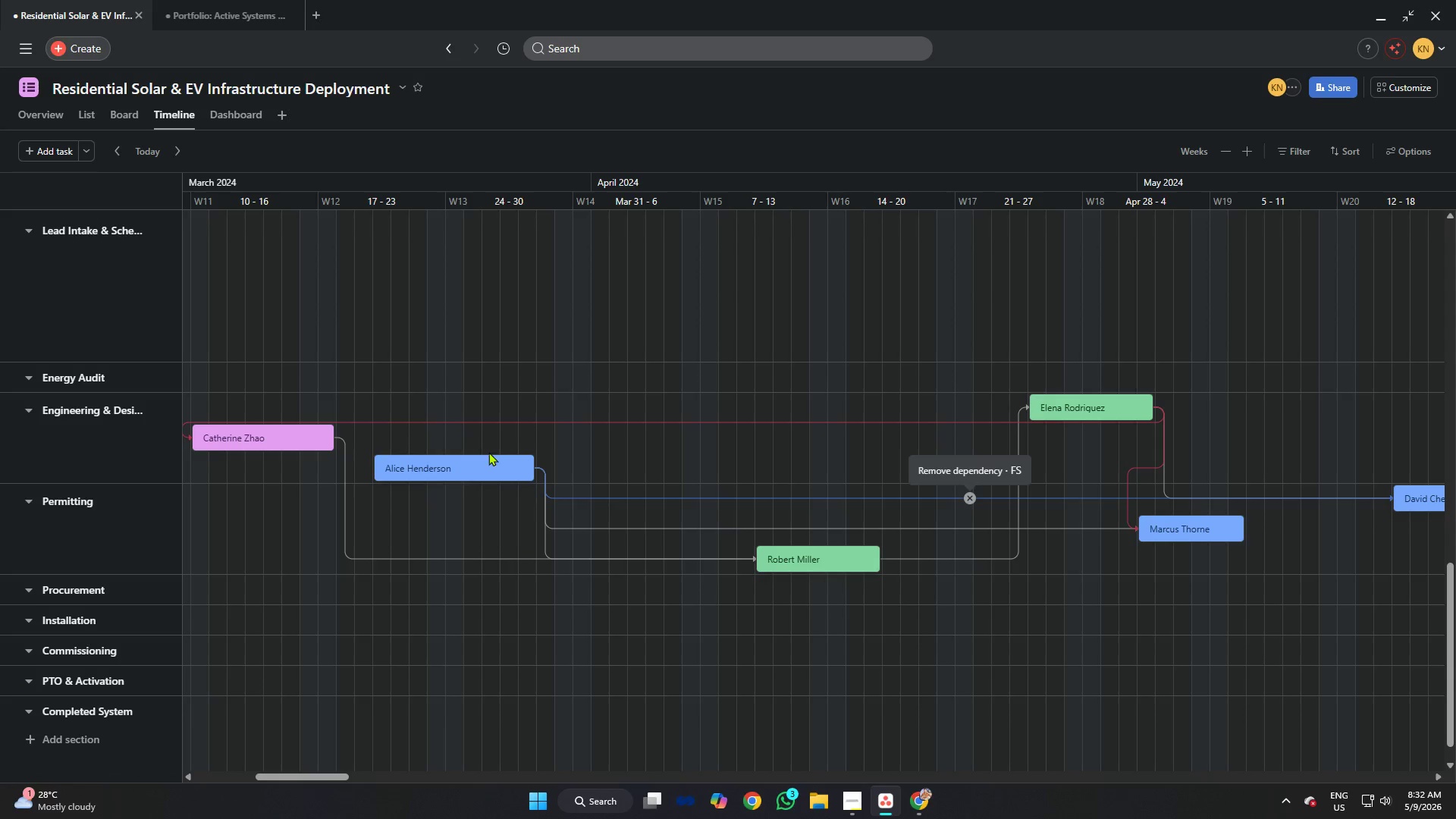 
left_click_drag(start_coordinate=[485, 448], to_coordinate=[528, 472])
 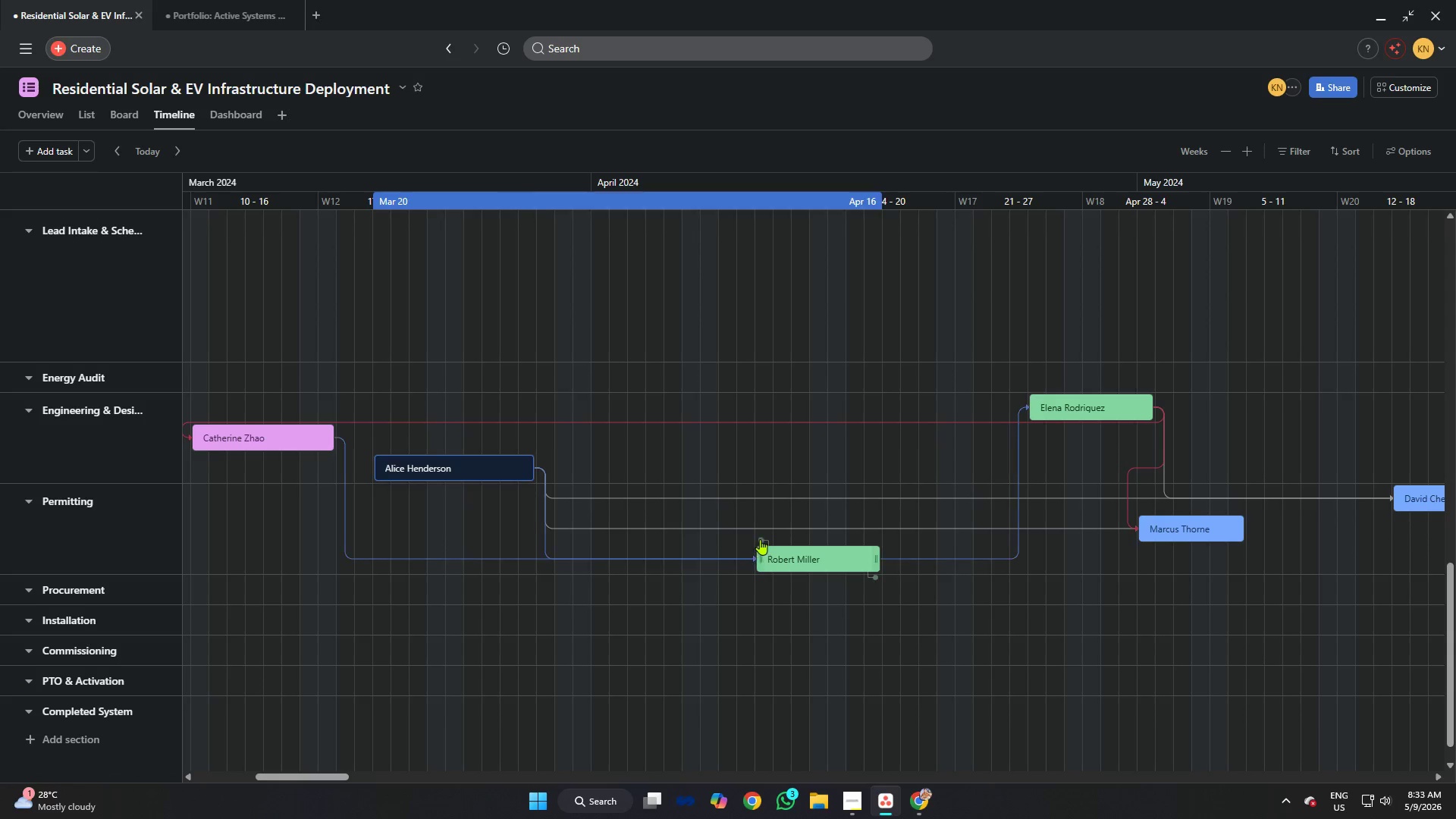 
left_click([762, 536])
 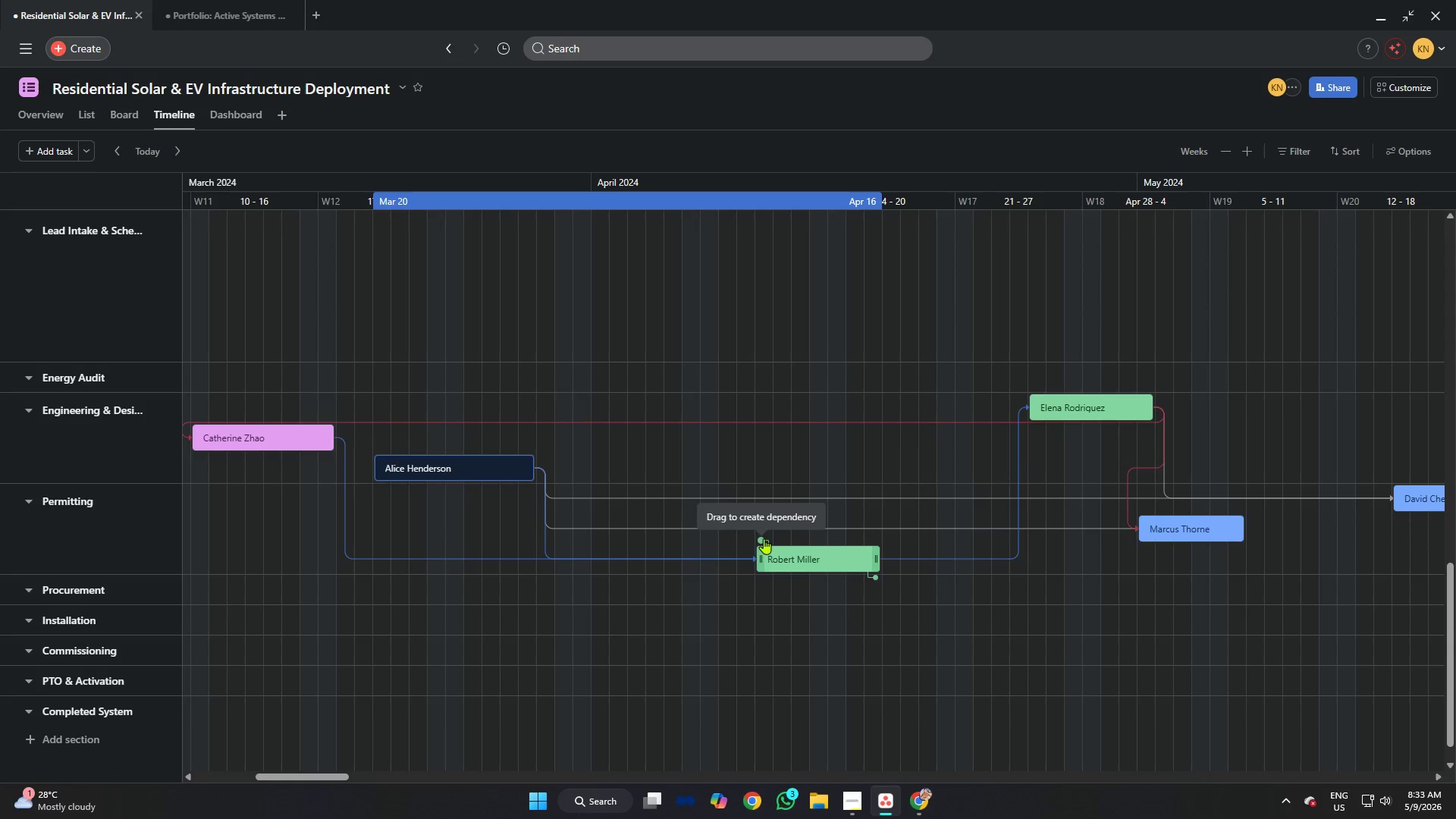 
left_click_drag(start_coordinate=[764, 538], to_coordinate=[1052, 404])
 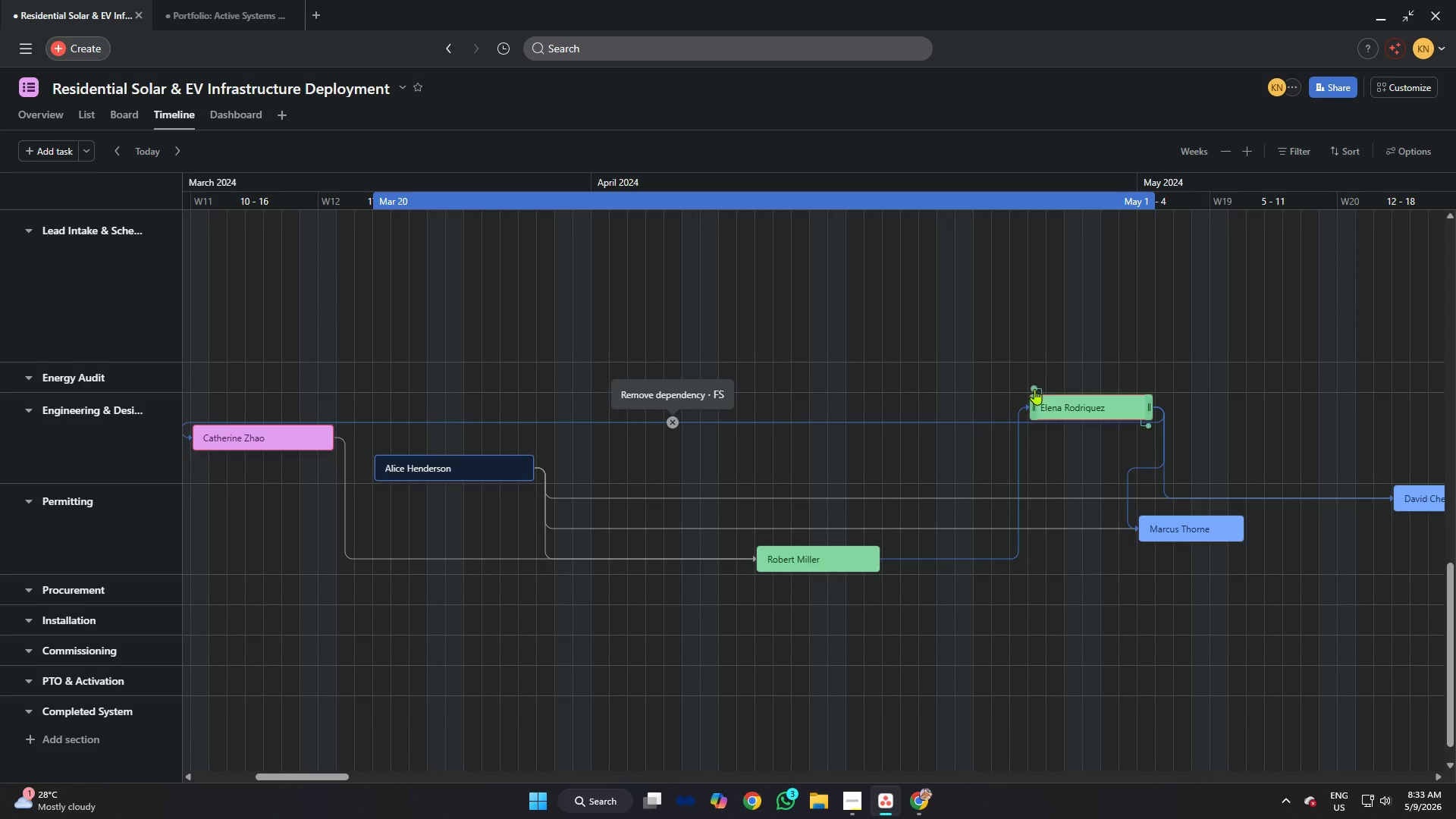 
left_click_drag(start_coordinate=[1033, 387], to_coordinate=[1005, 488])
 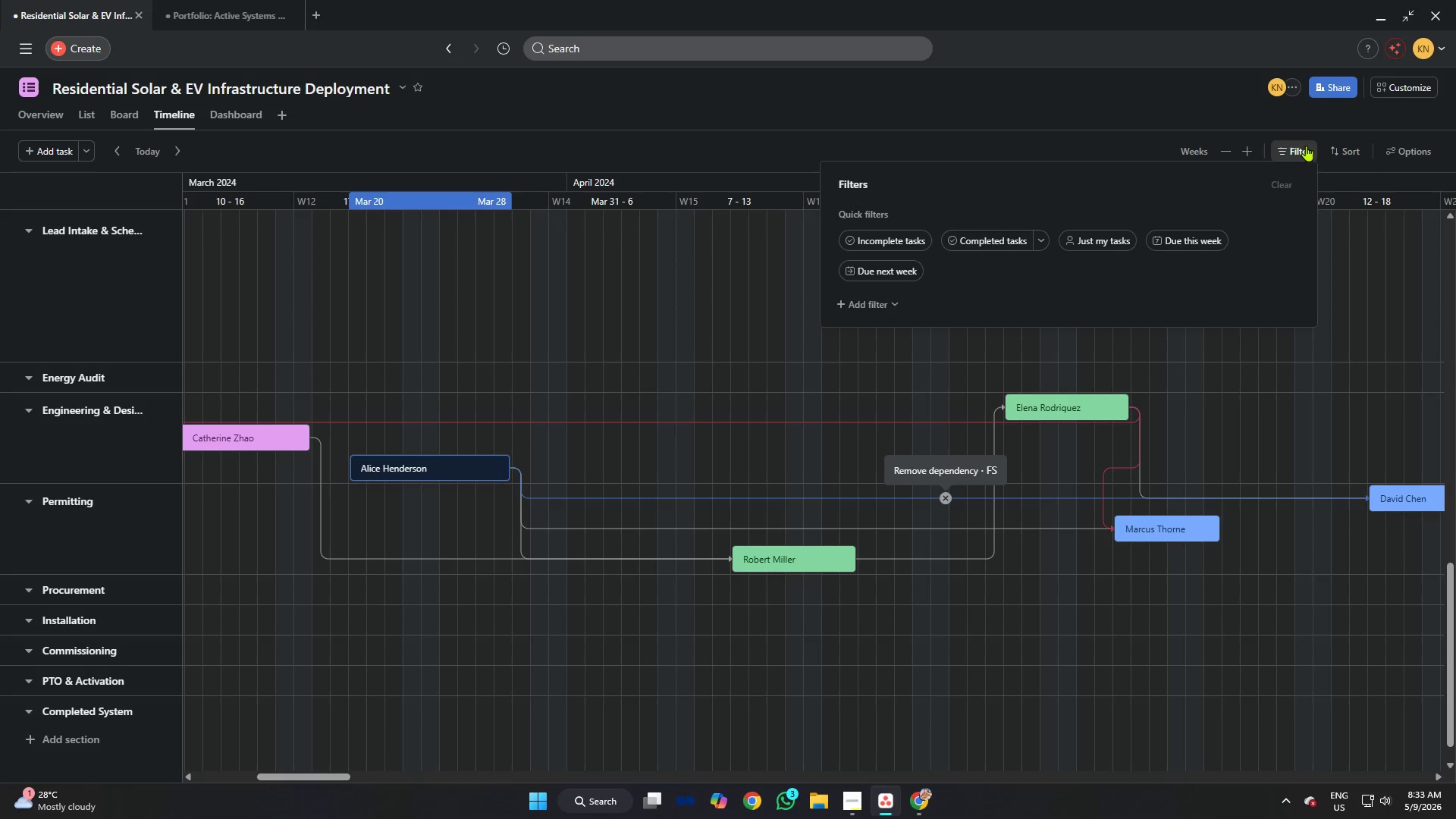 
left_click([864, 304])
 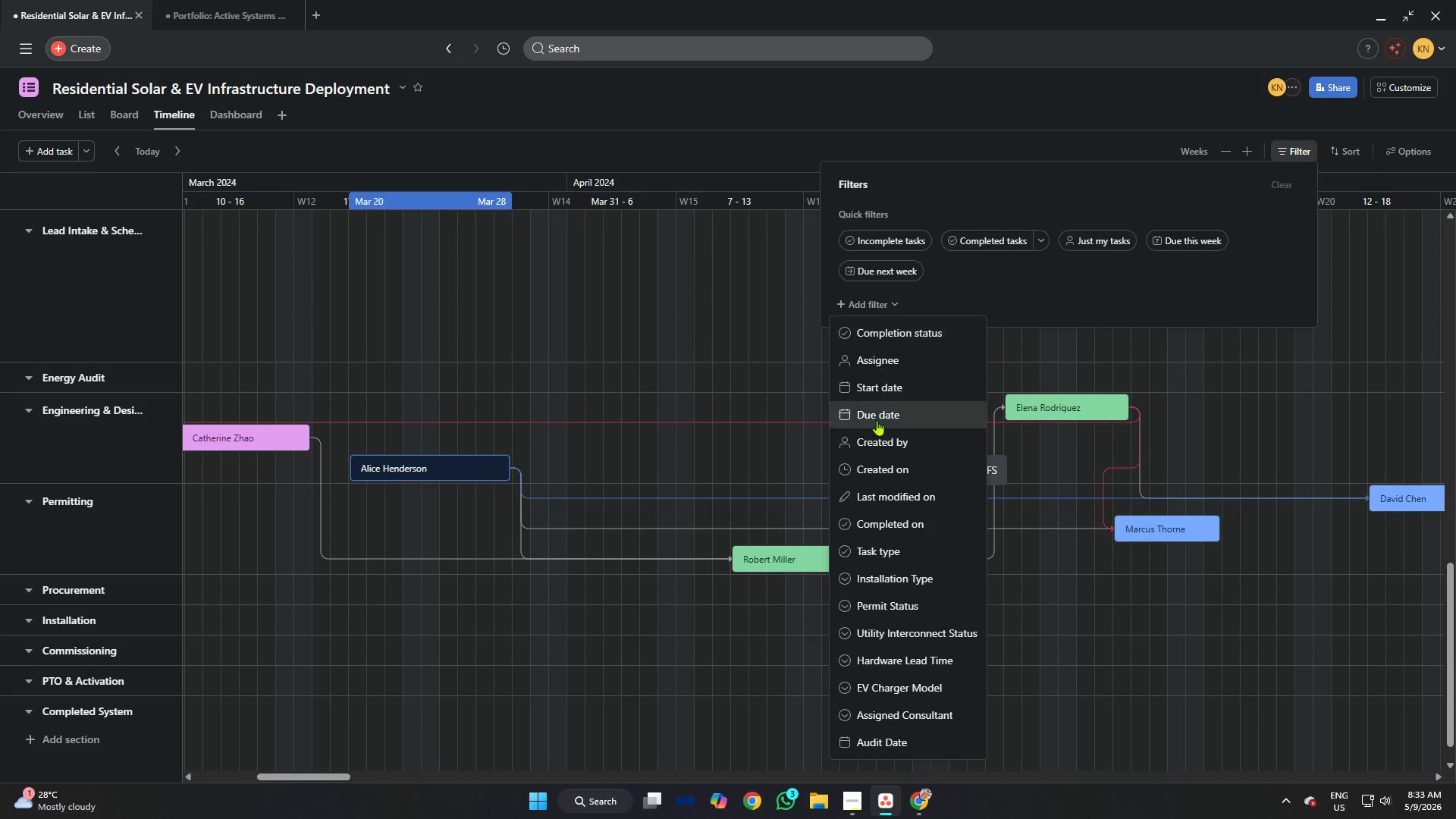 
scroll: coordinate [880, 434], scroll_direction: down, amount: 6.0
 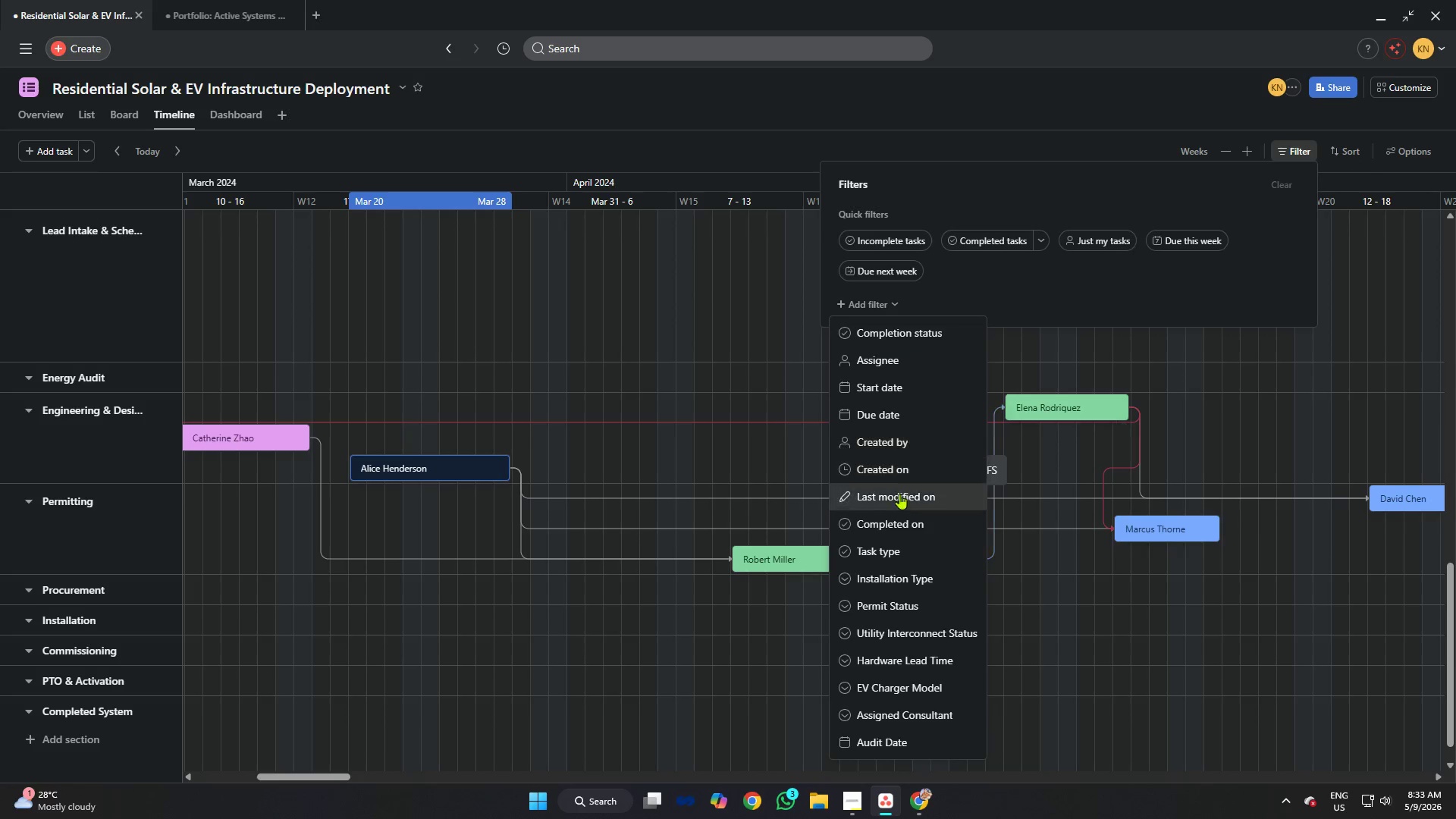 
left_click([906, 505])
 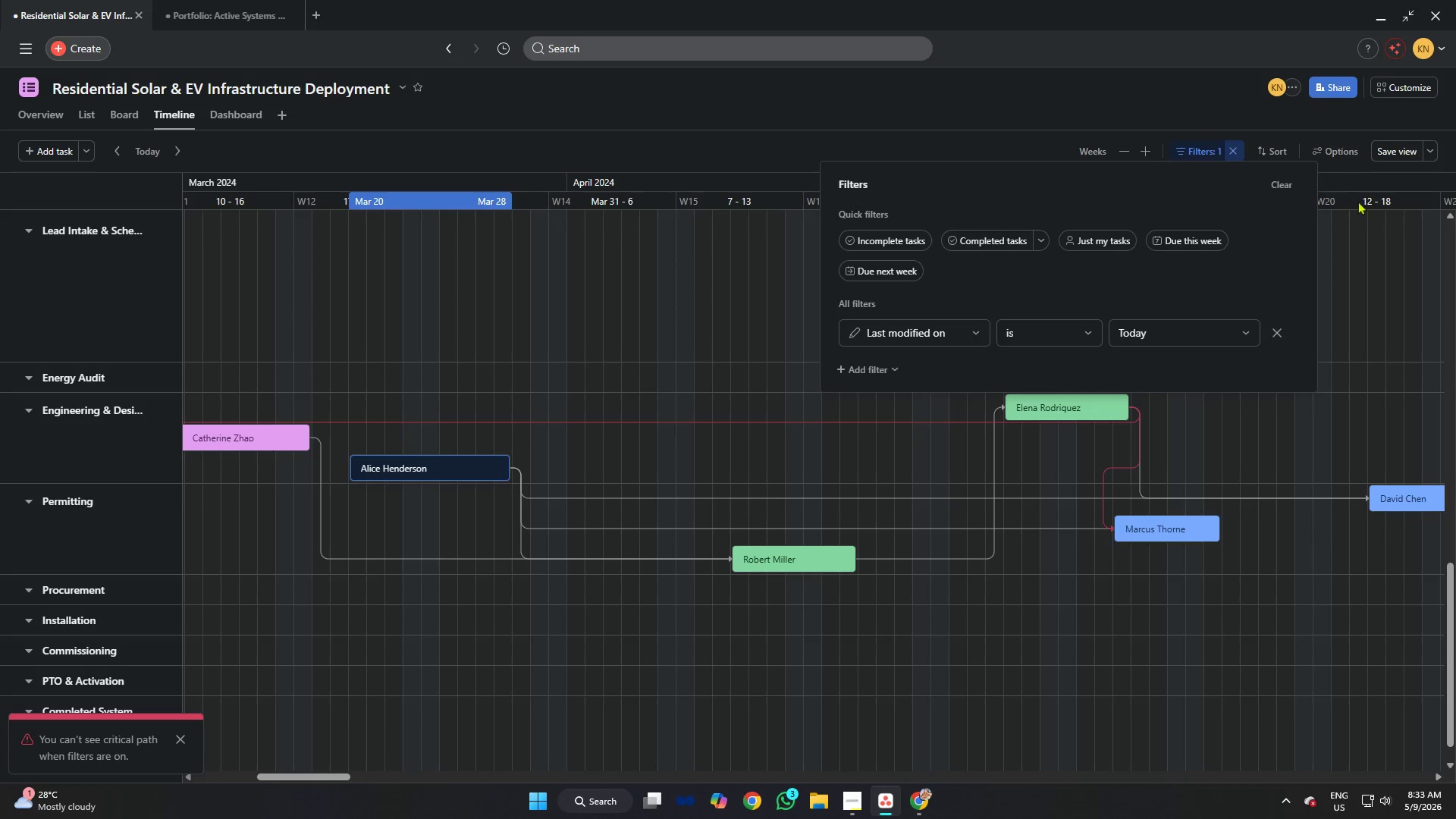 
left_click([1389, 152])
 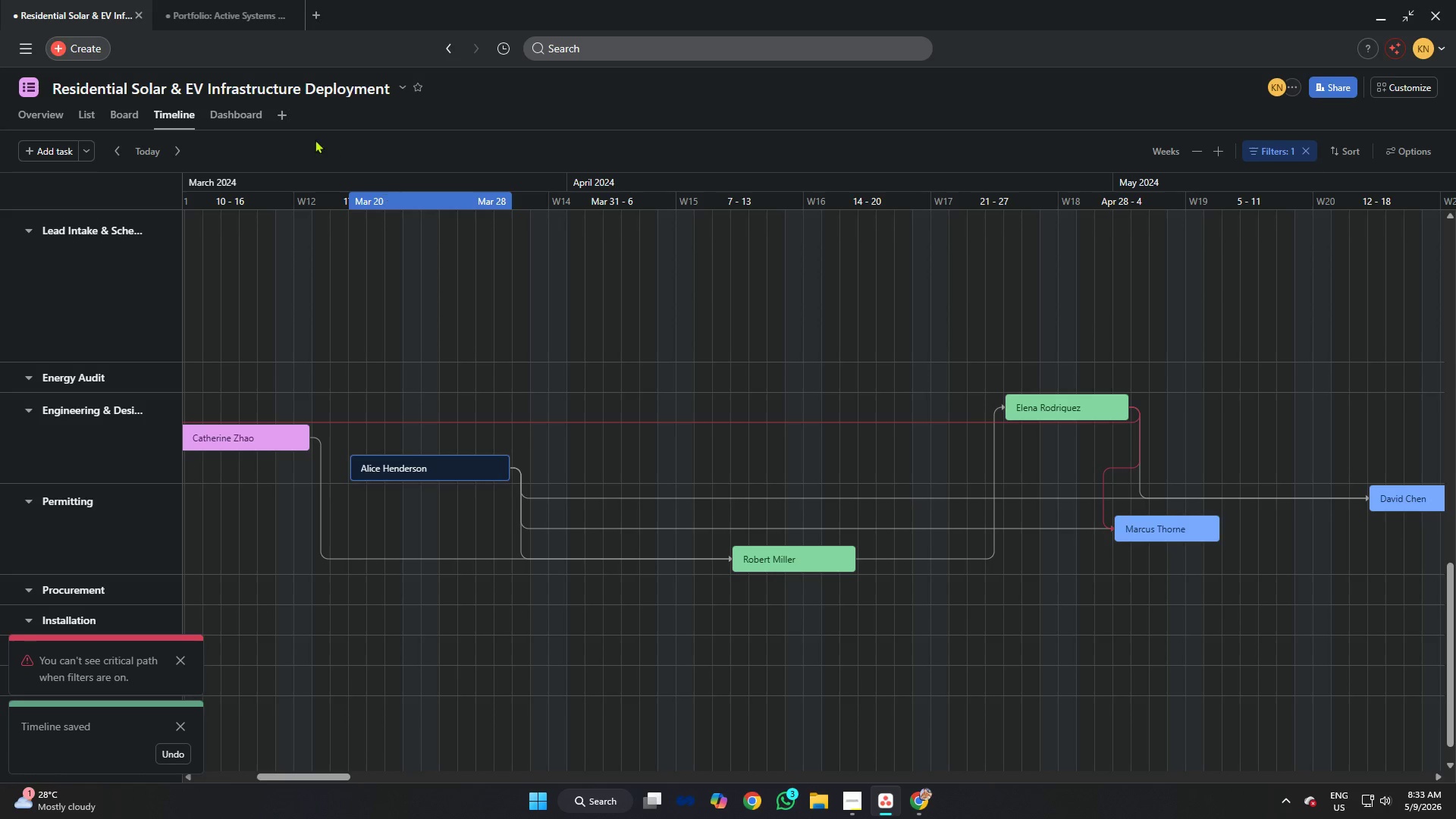 
left_click([128, 114])
 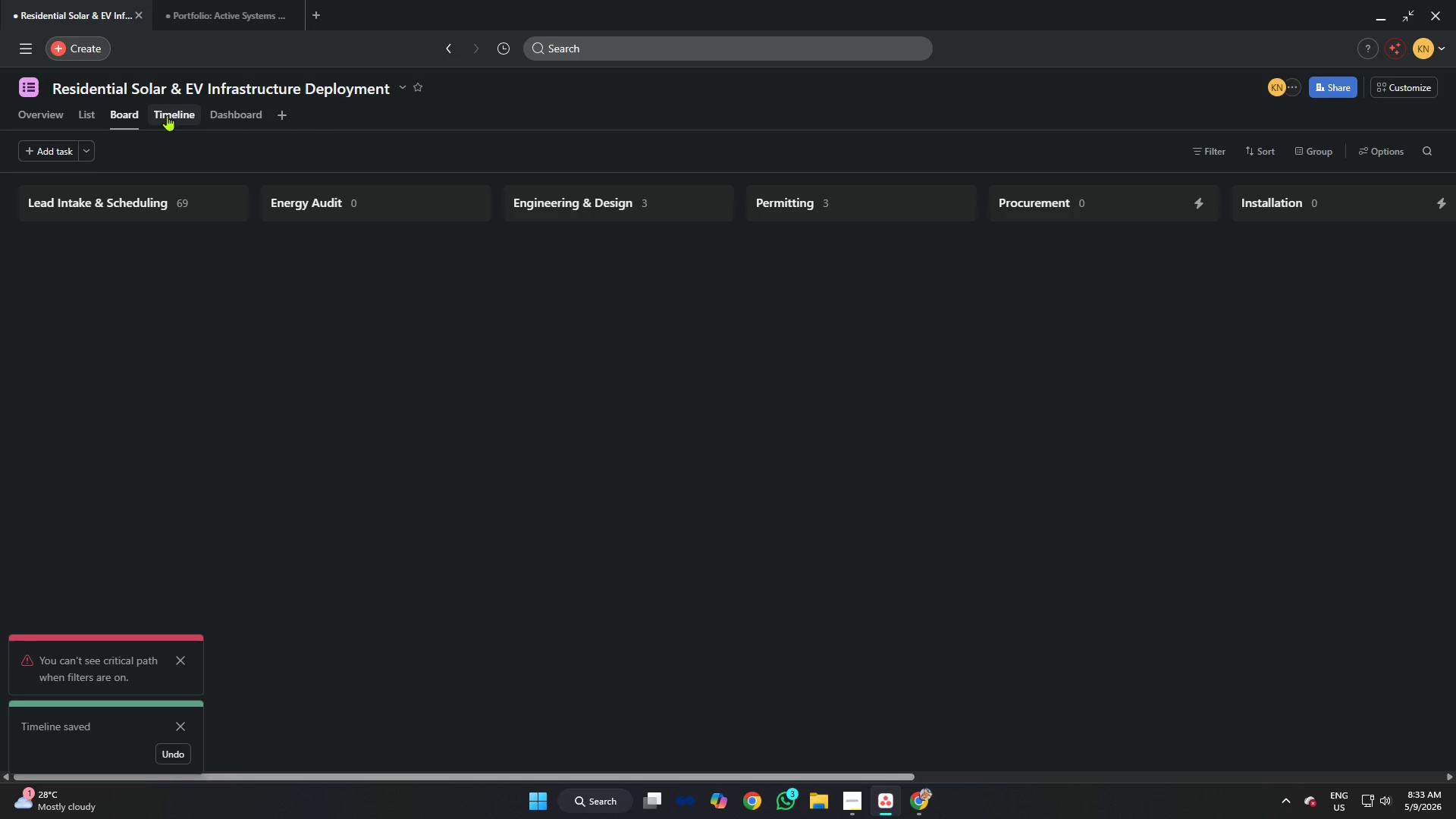 
left_click([172, 115])
 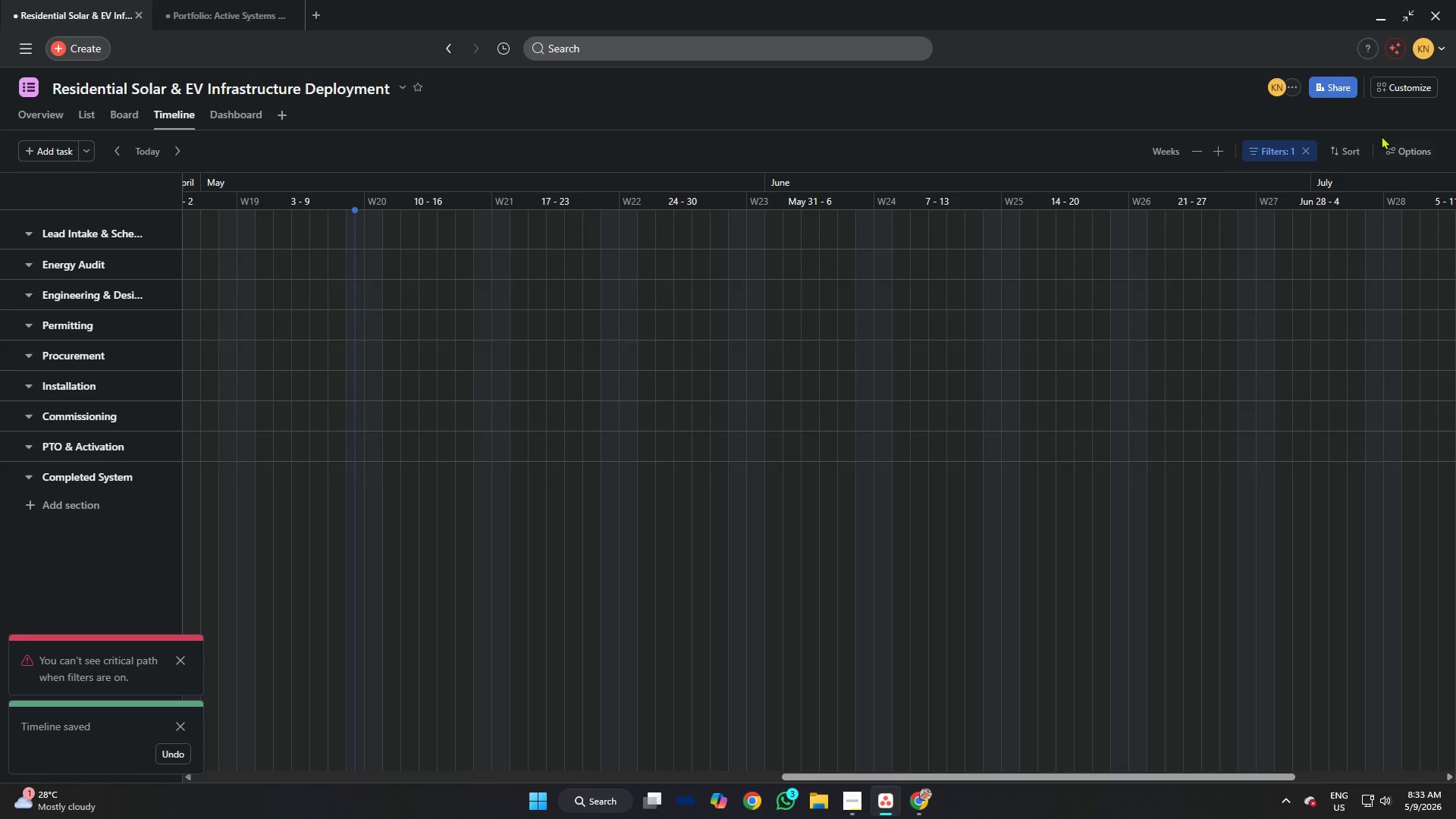 
left_click([1310, 149])
 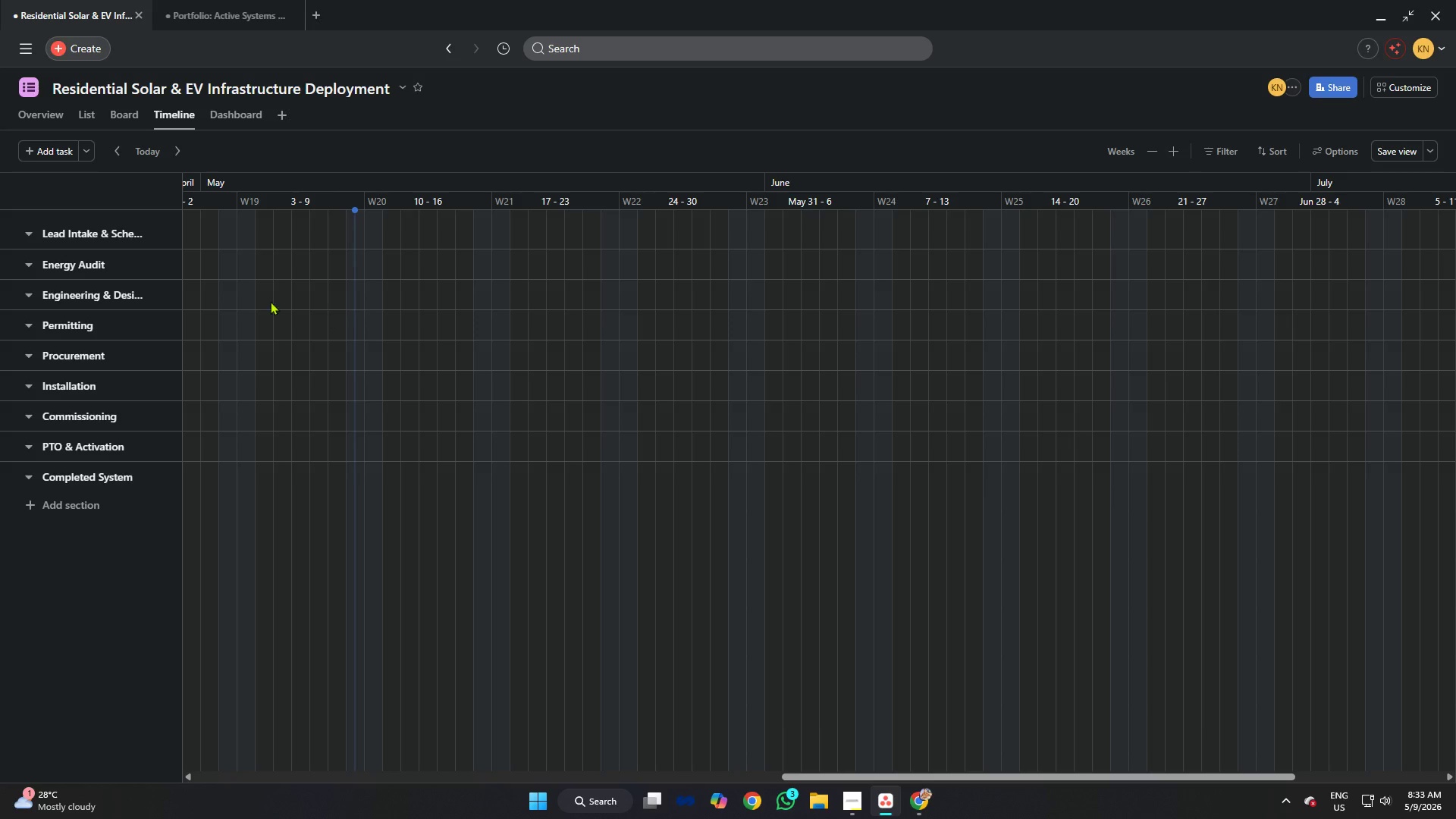 
wait(6.64)
 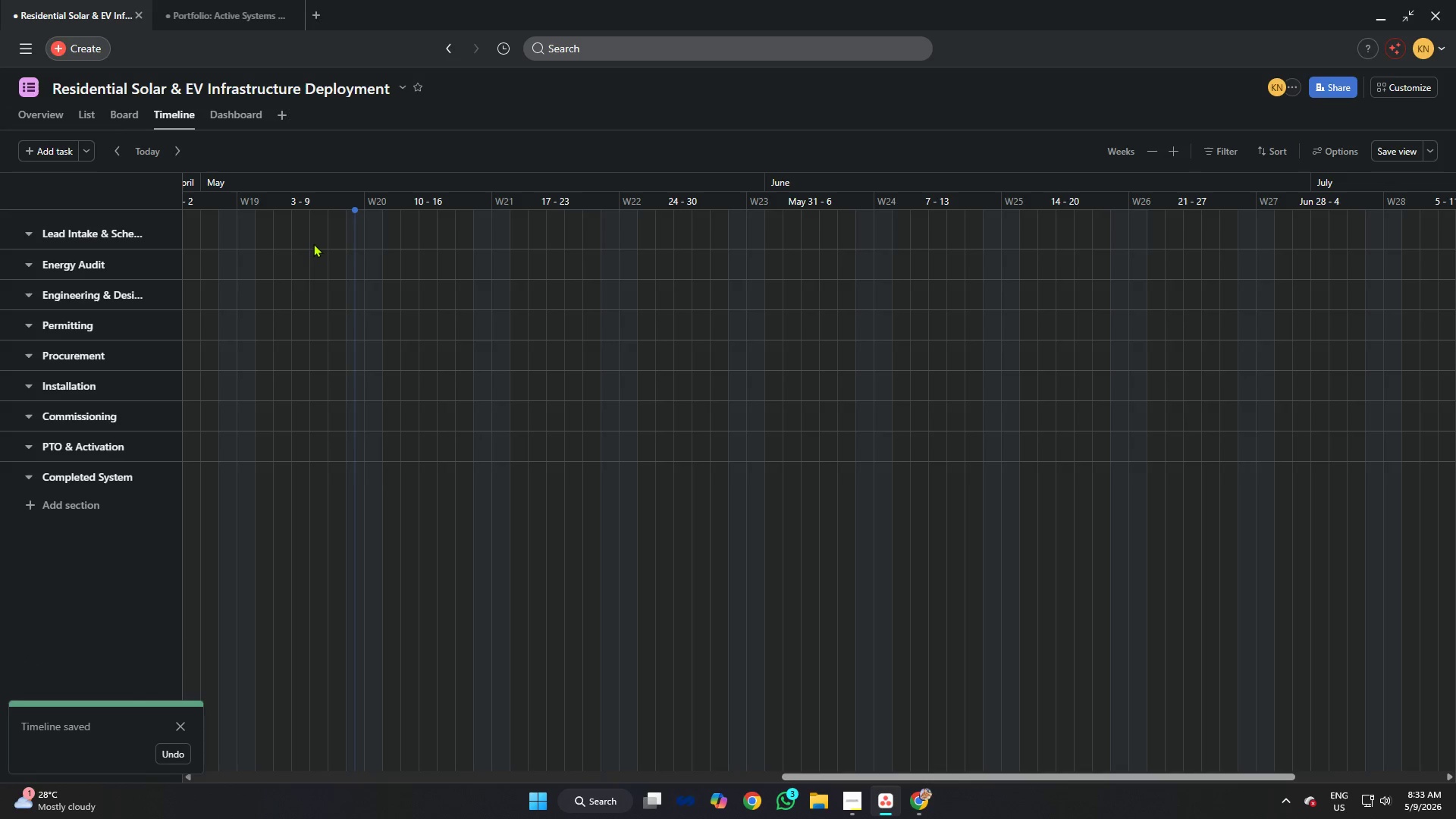 
left_click_drag(start_coordinate=[1059, 774], to_coordinate=[595, 749])
 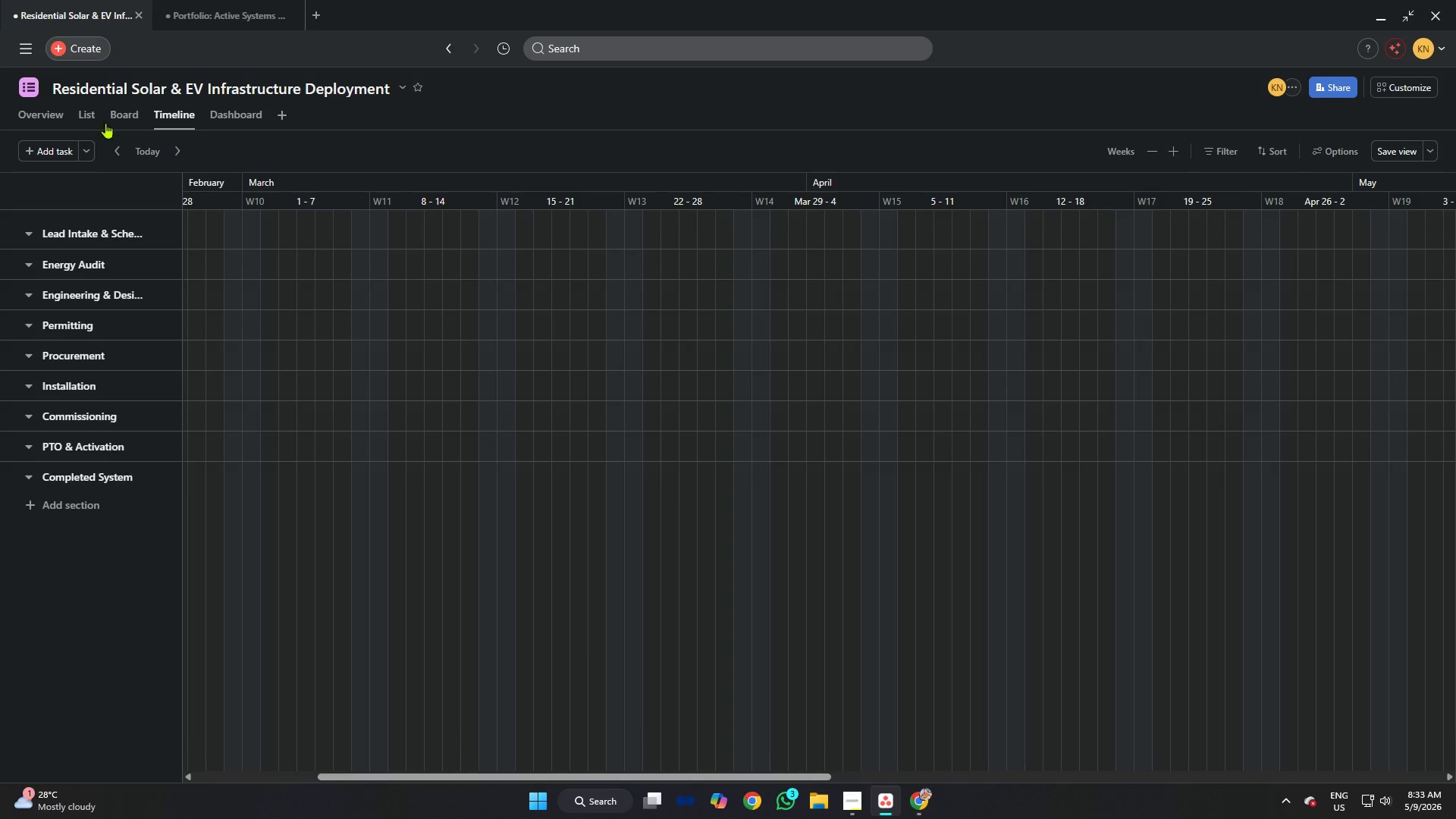 
left_click([117, 115])
 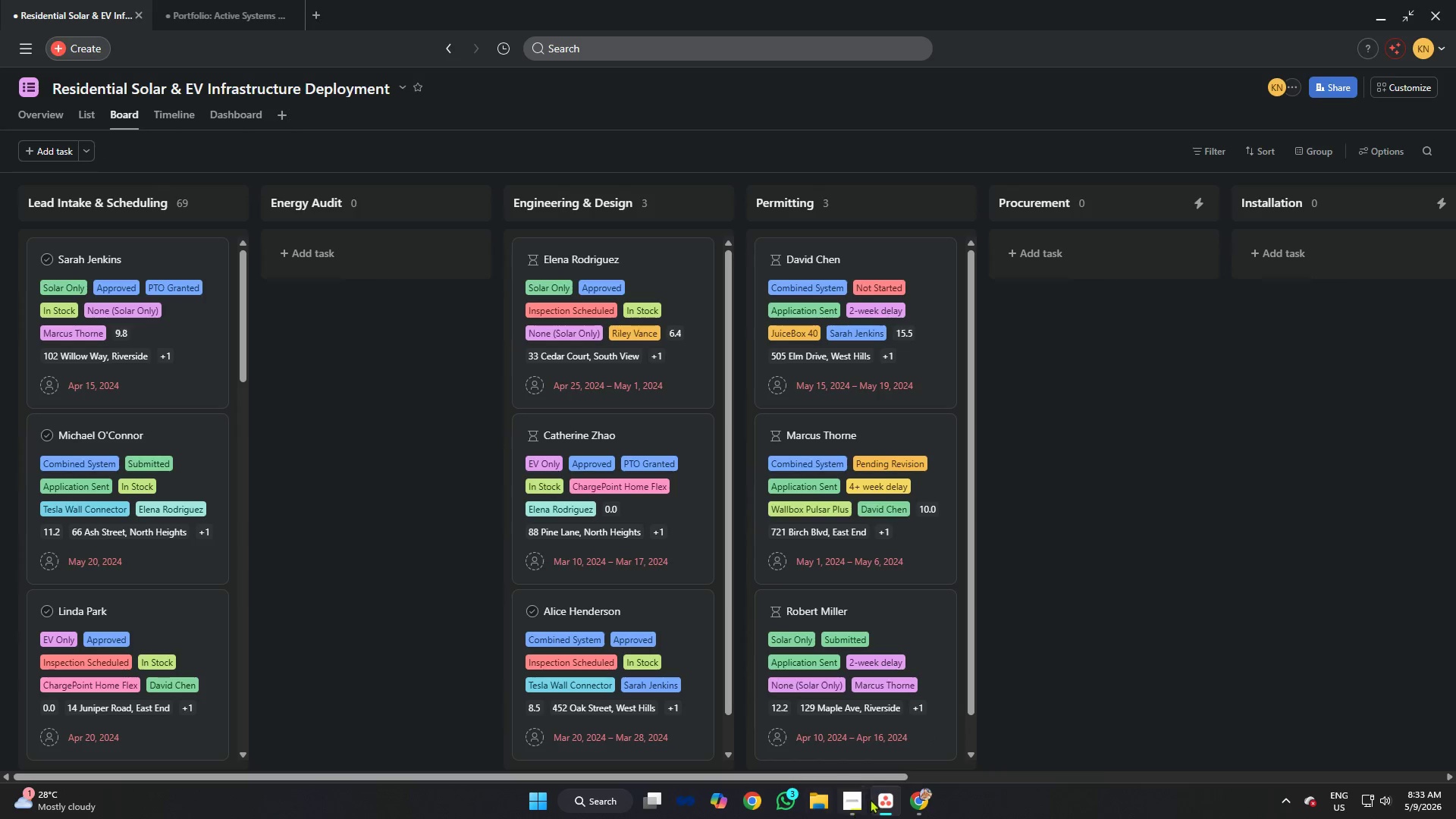 
left_click([853, 799])